 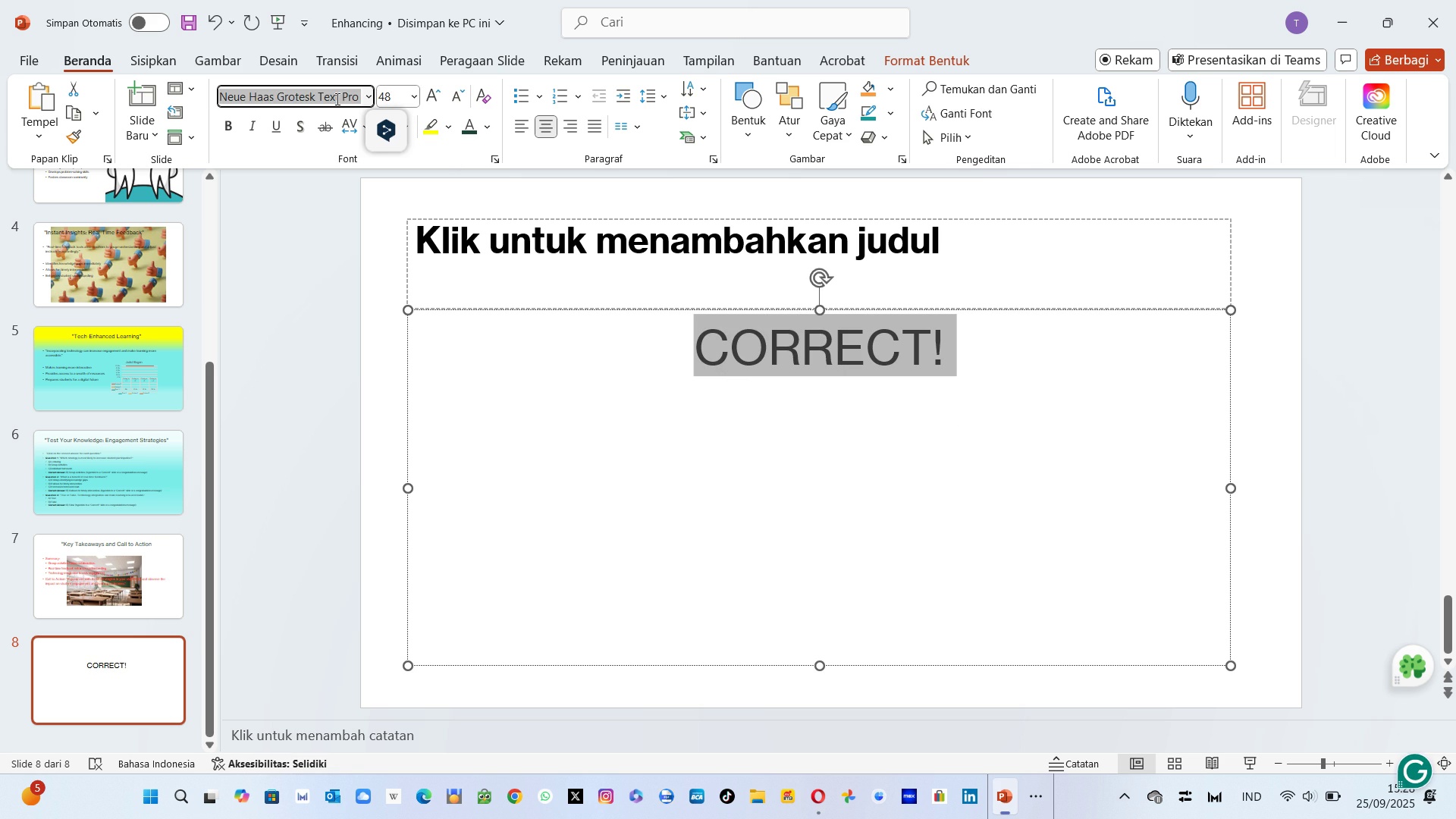 
type(rial)
key(Backspace)
key(Backspace)
key(Backspace)
key(Backspace)
type(Ar)
 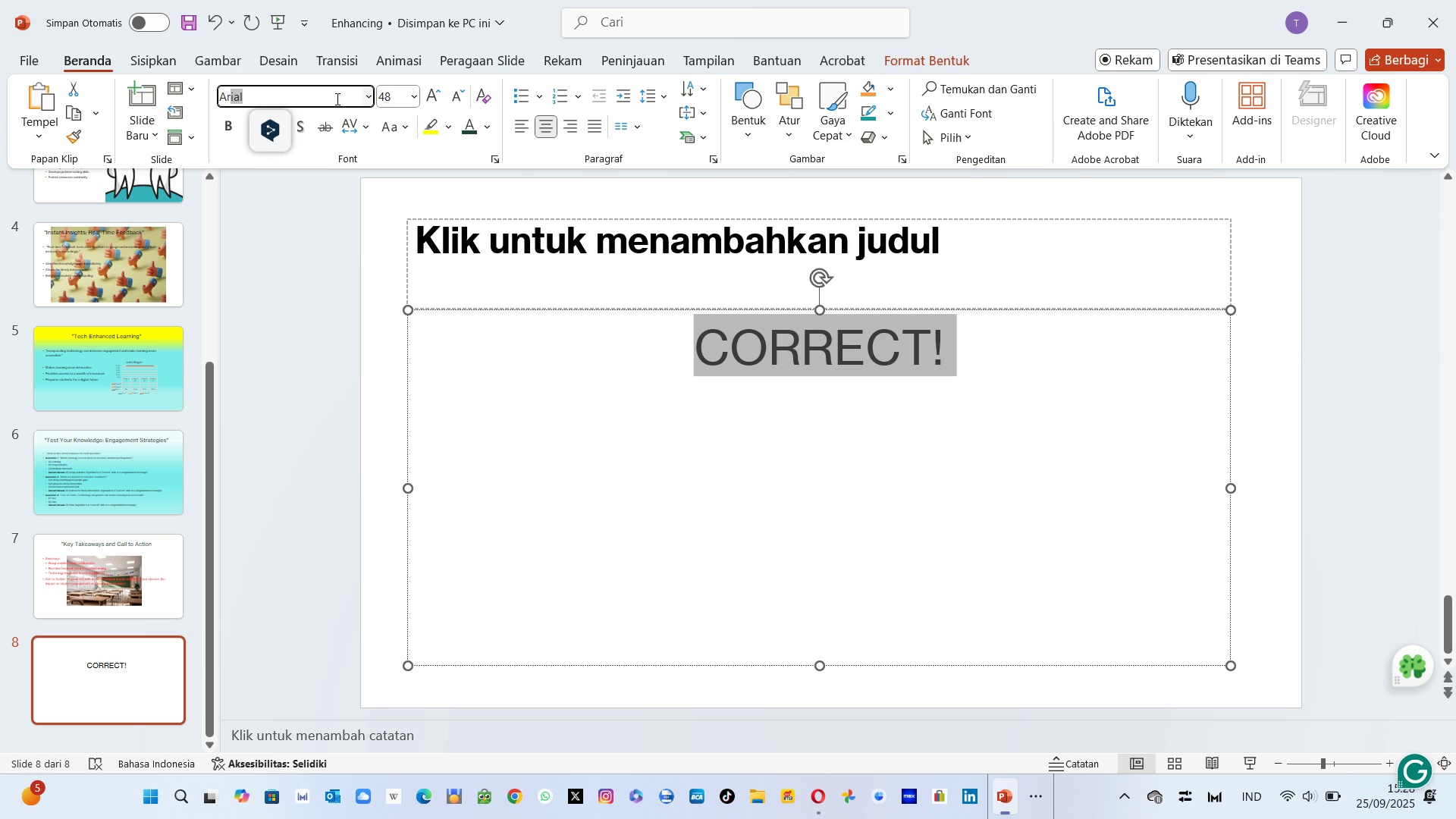 
key(Enter)
 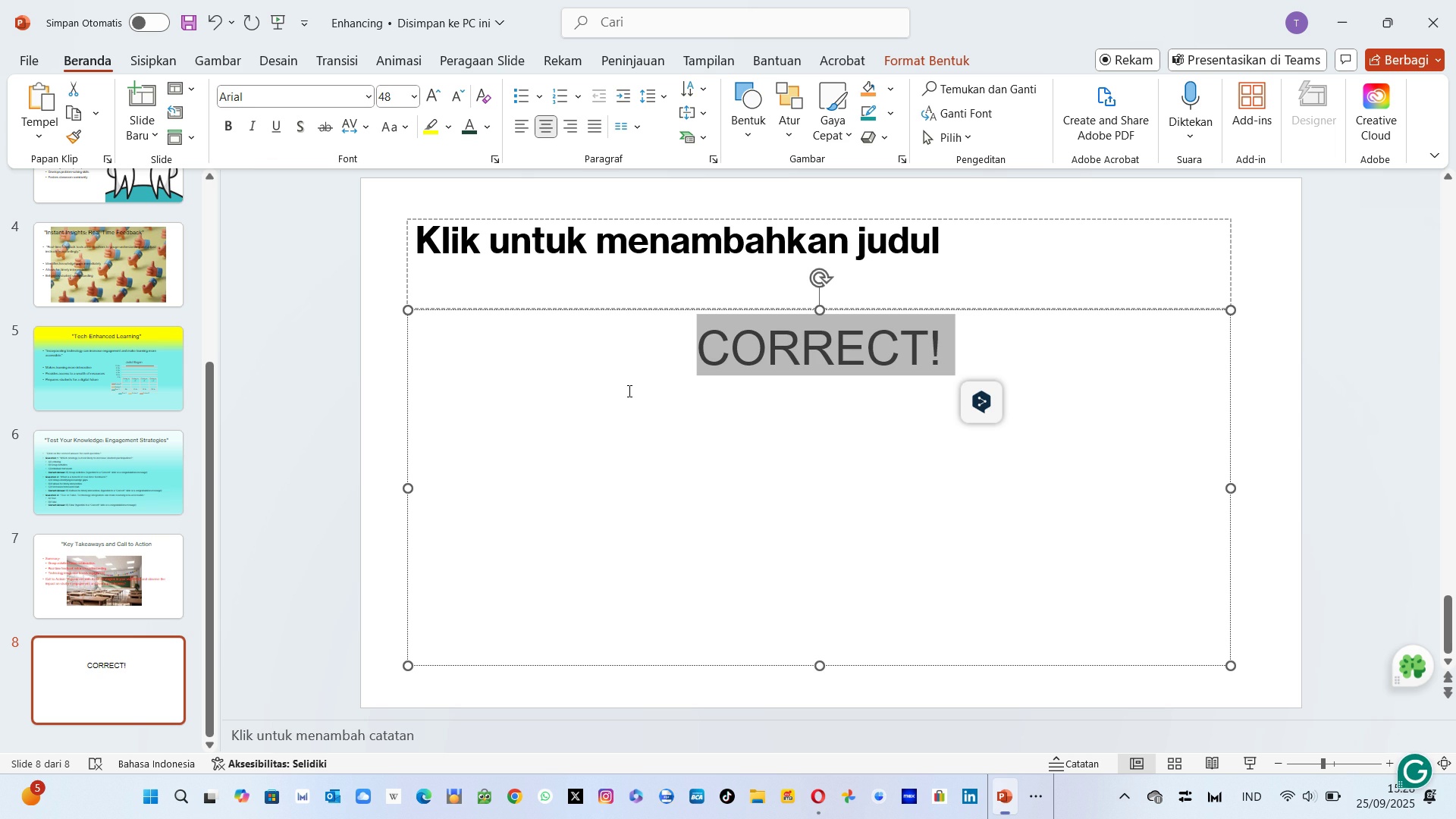 
left_click([628, 391])
 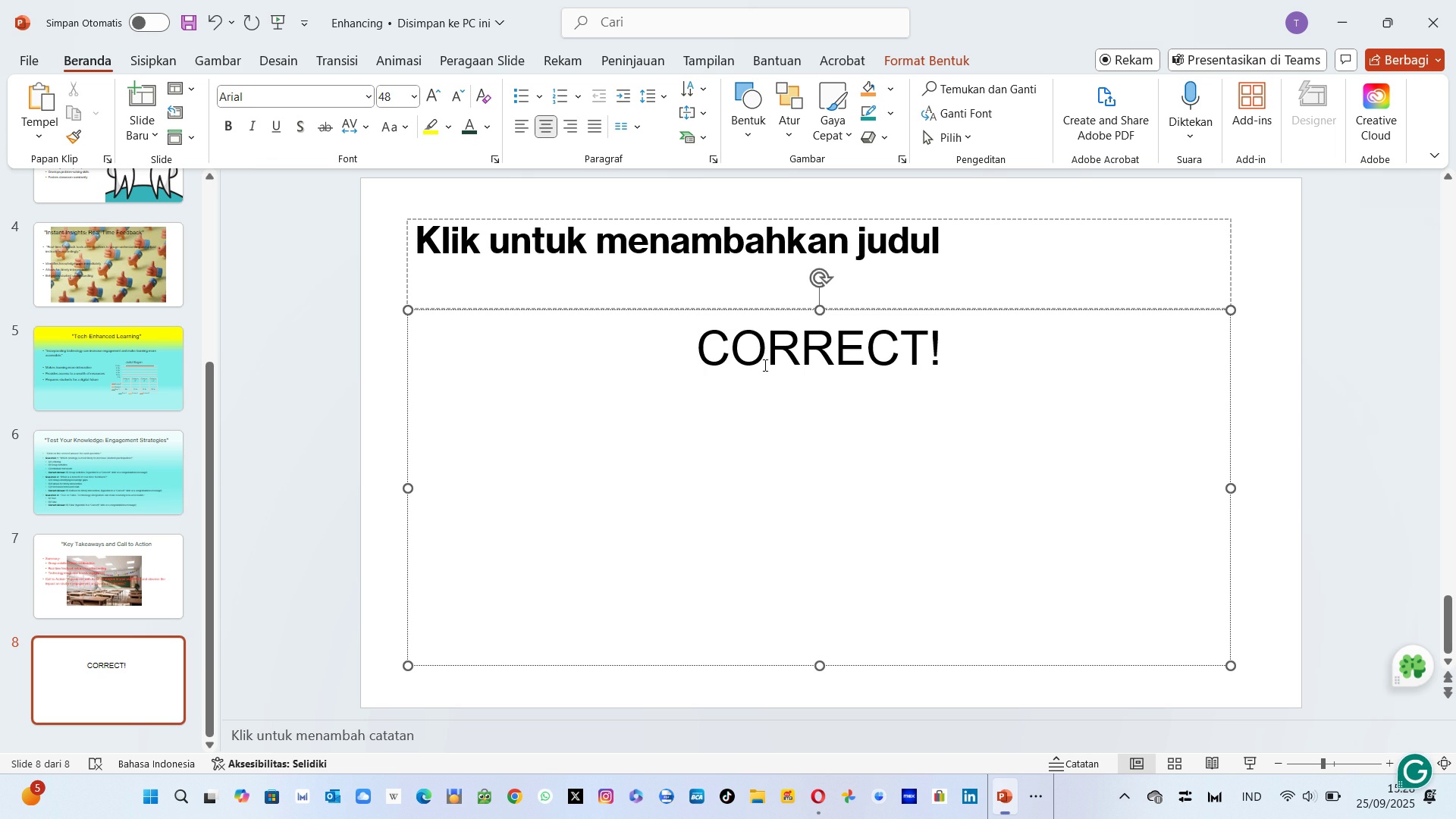 
left_click([764, 365])